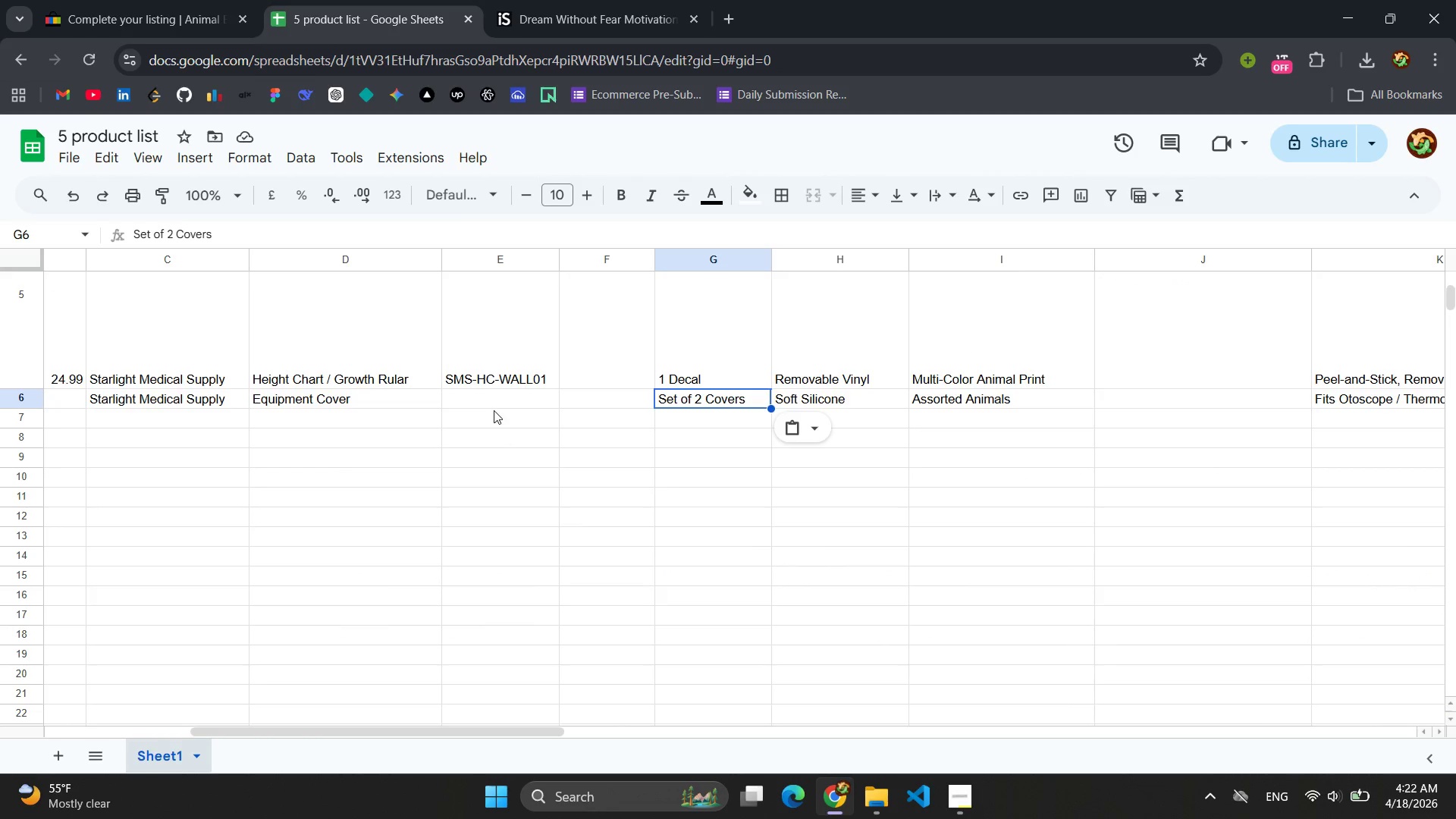 
left_click([494, 410])
 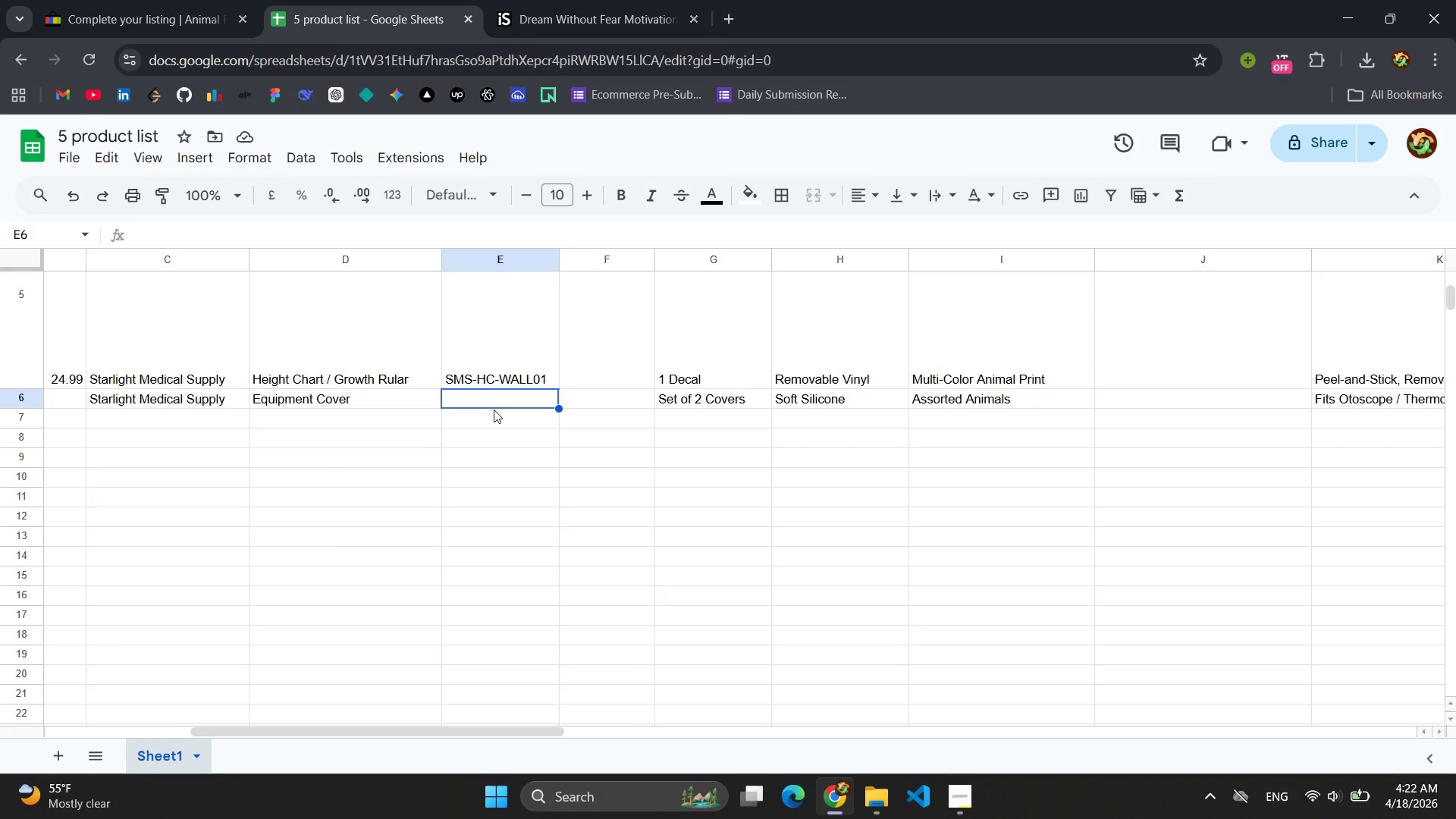 
key(Control+V)
 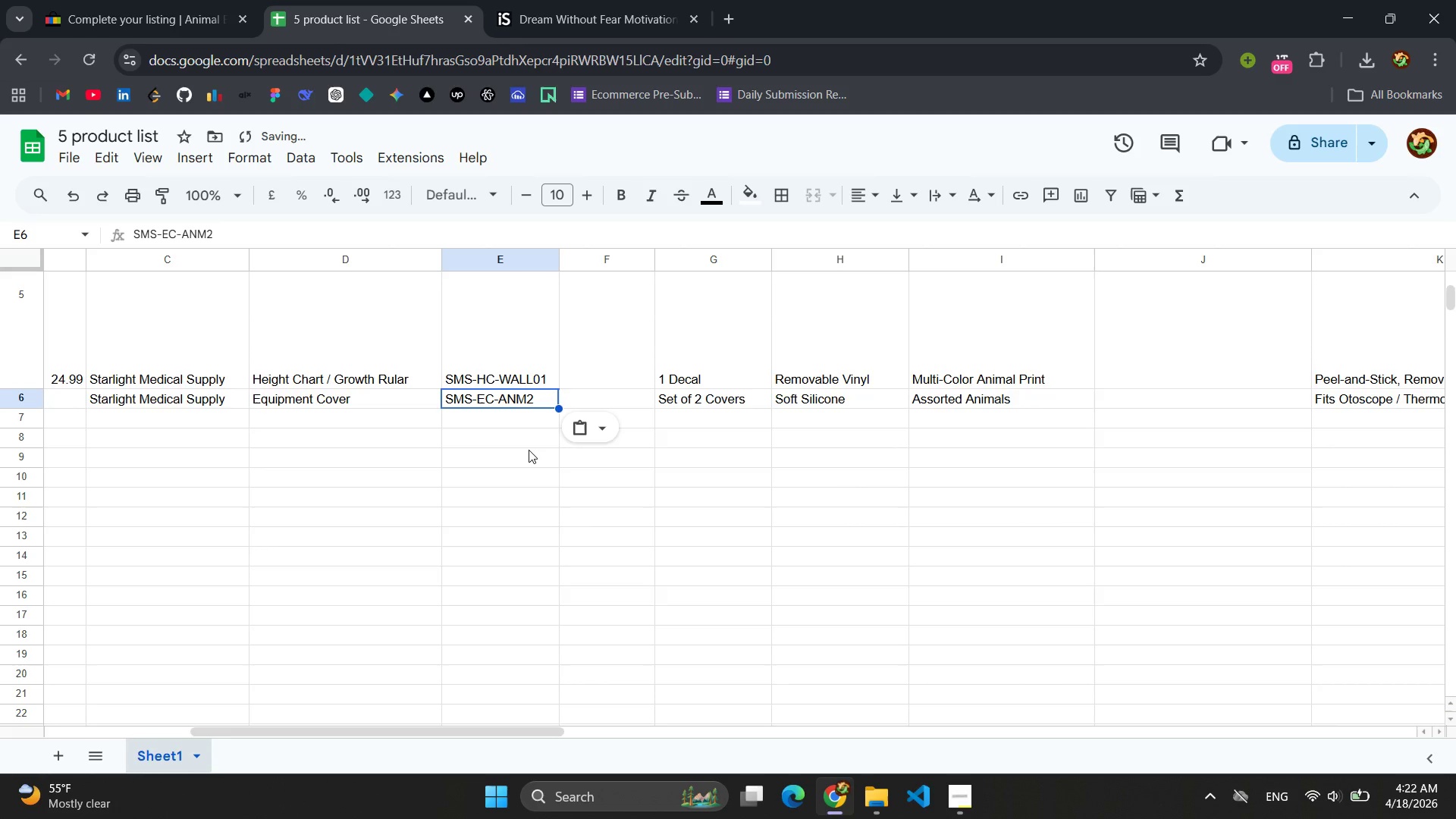 
left_click([529, 450])
 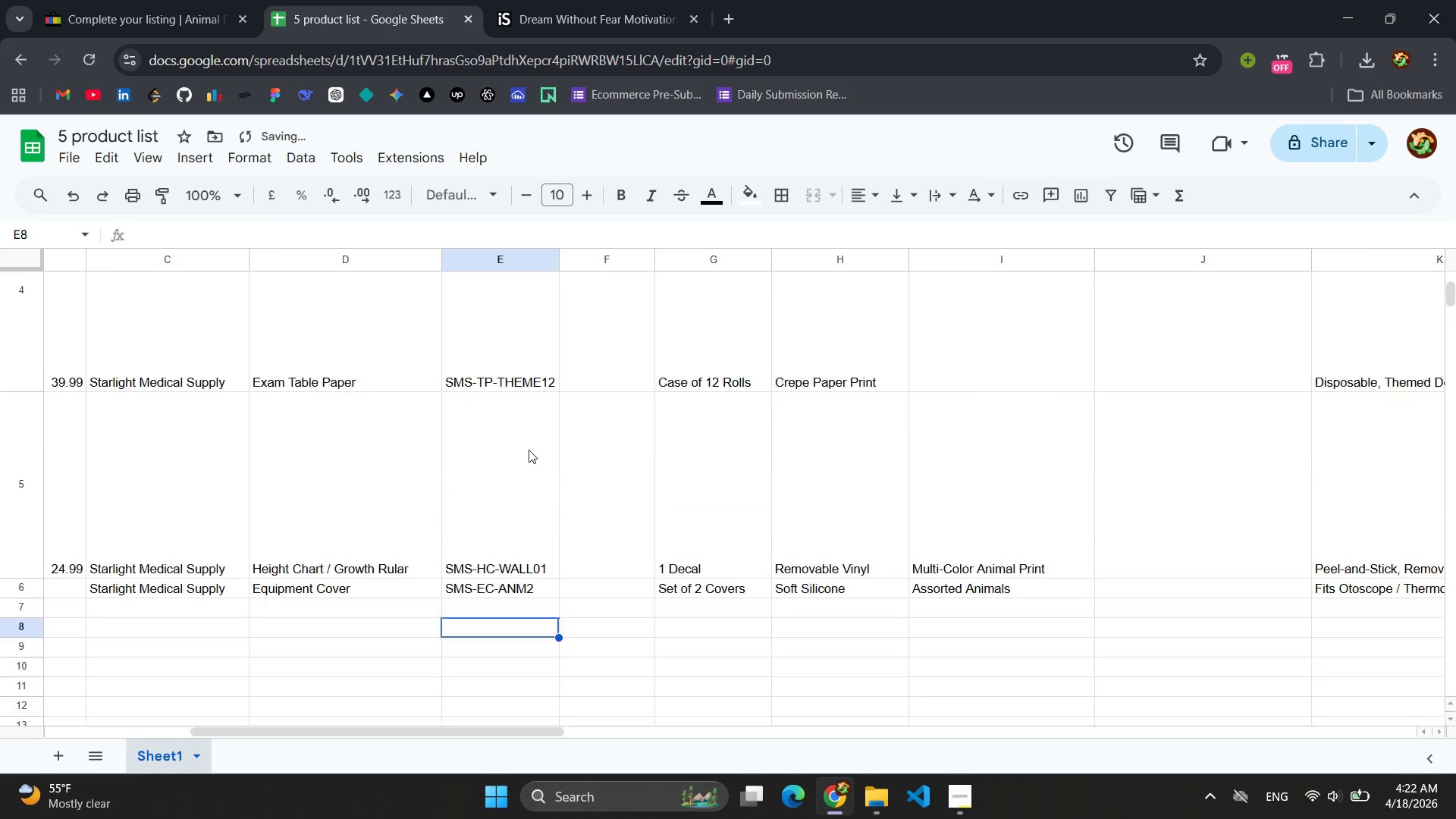 
scroll: coordinate [529, 450], scroll_direction: up, amount: 8.0
 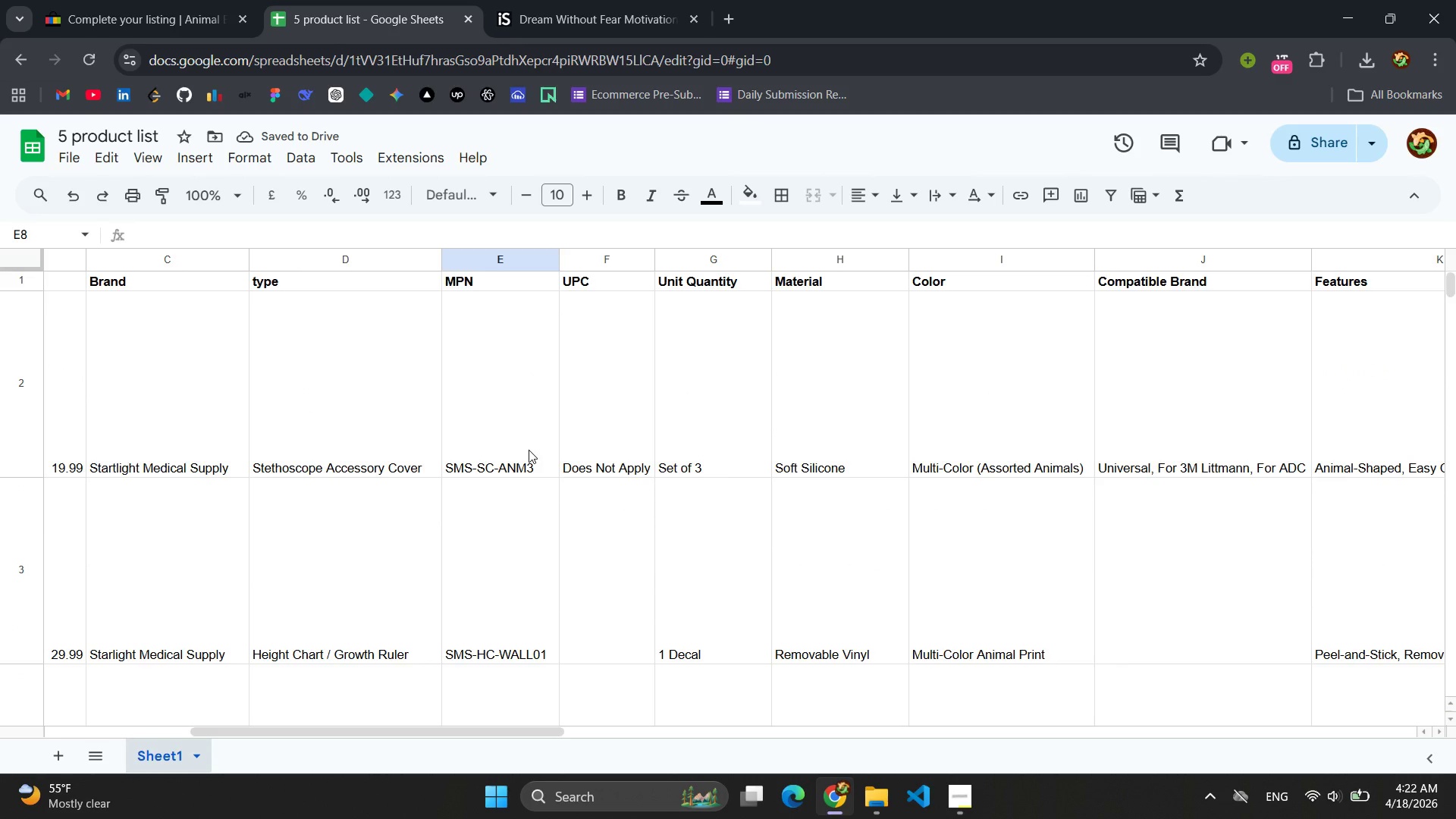 
scroll: coordinate [529, 450], scroll_direction: down, amount: 6.0
 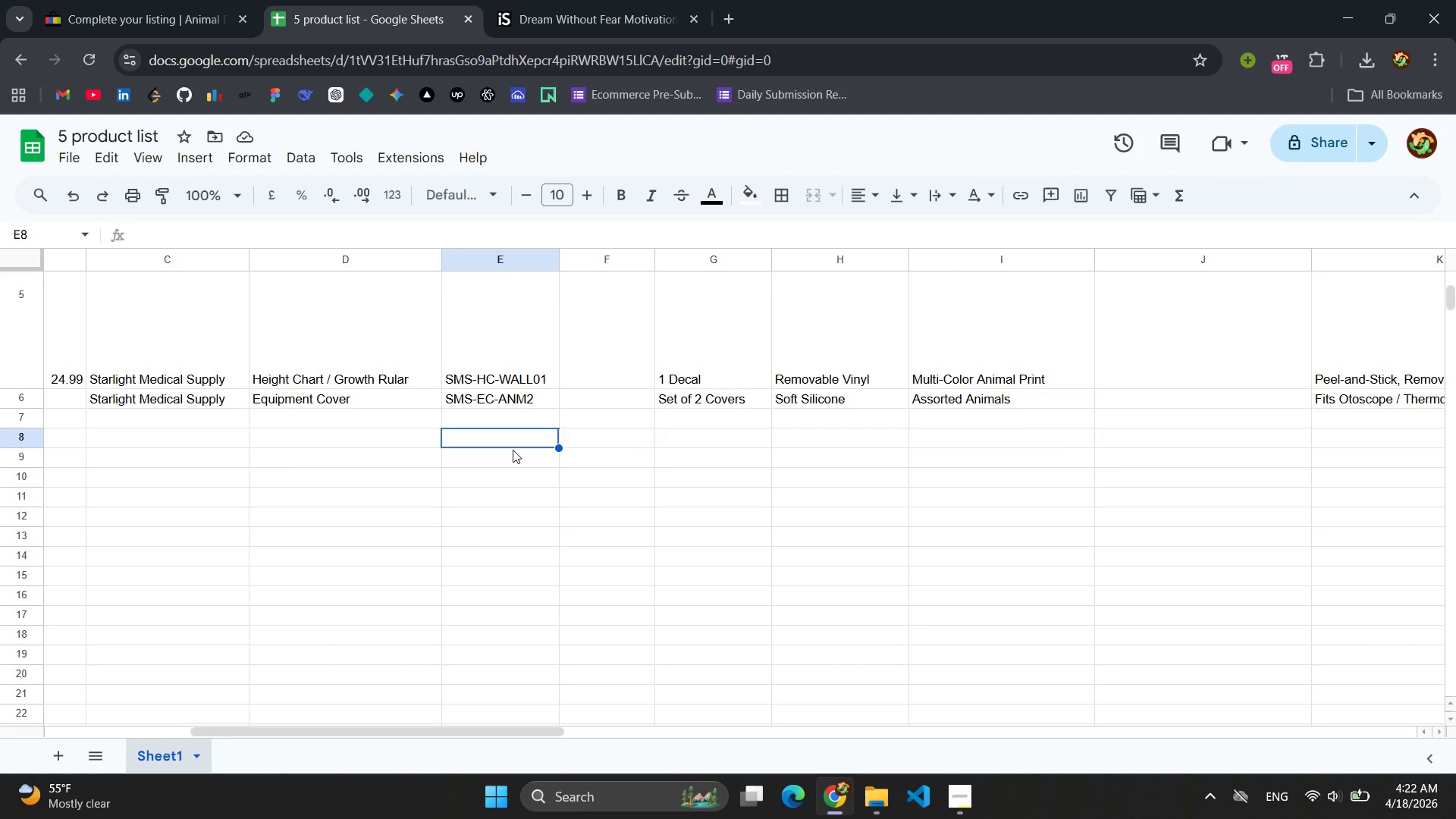 
left_click([88, 0])
 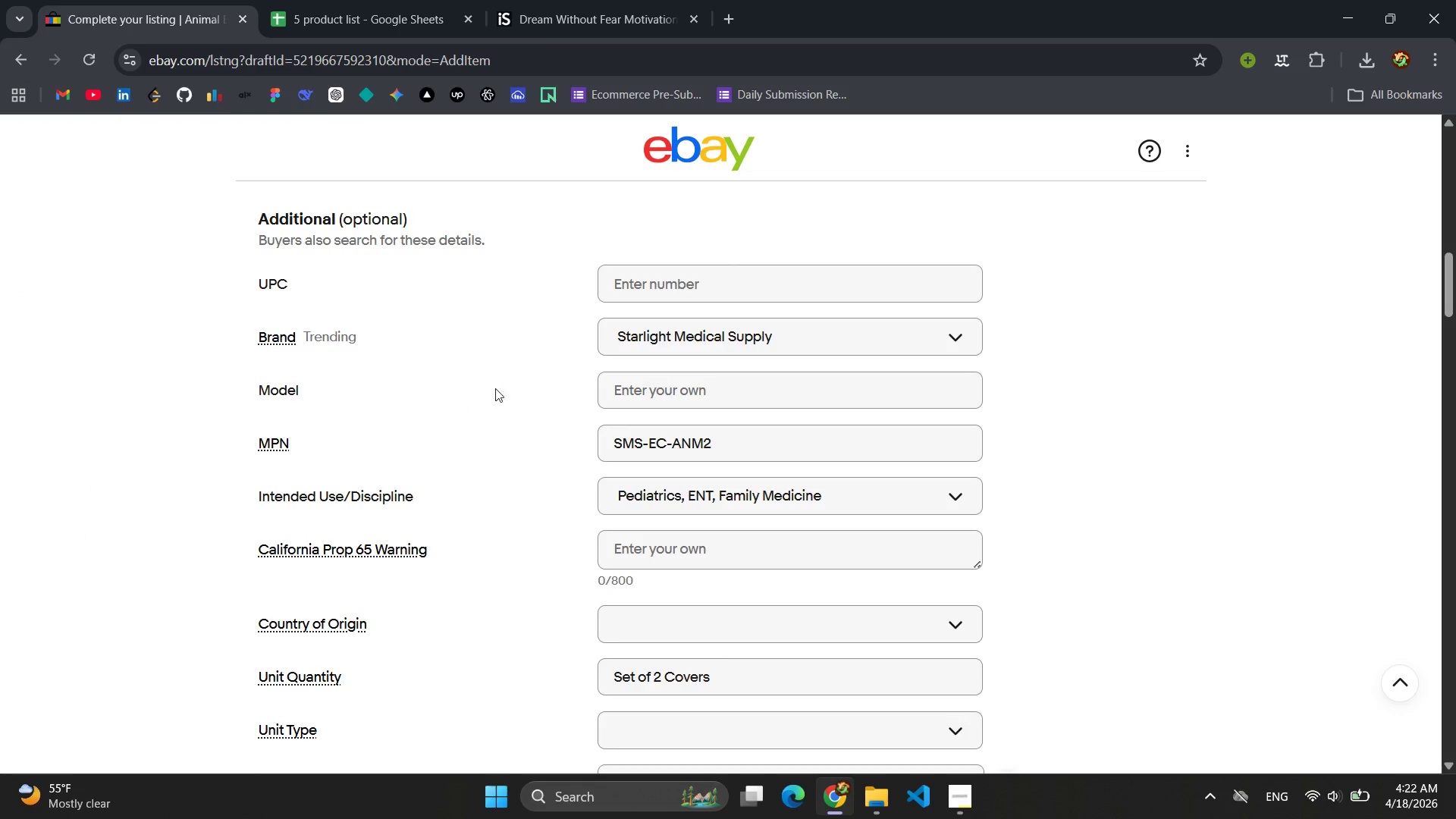 
scroll: coordinate [511, 393], scroll_direction: down, amount: 16.0
 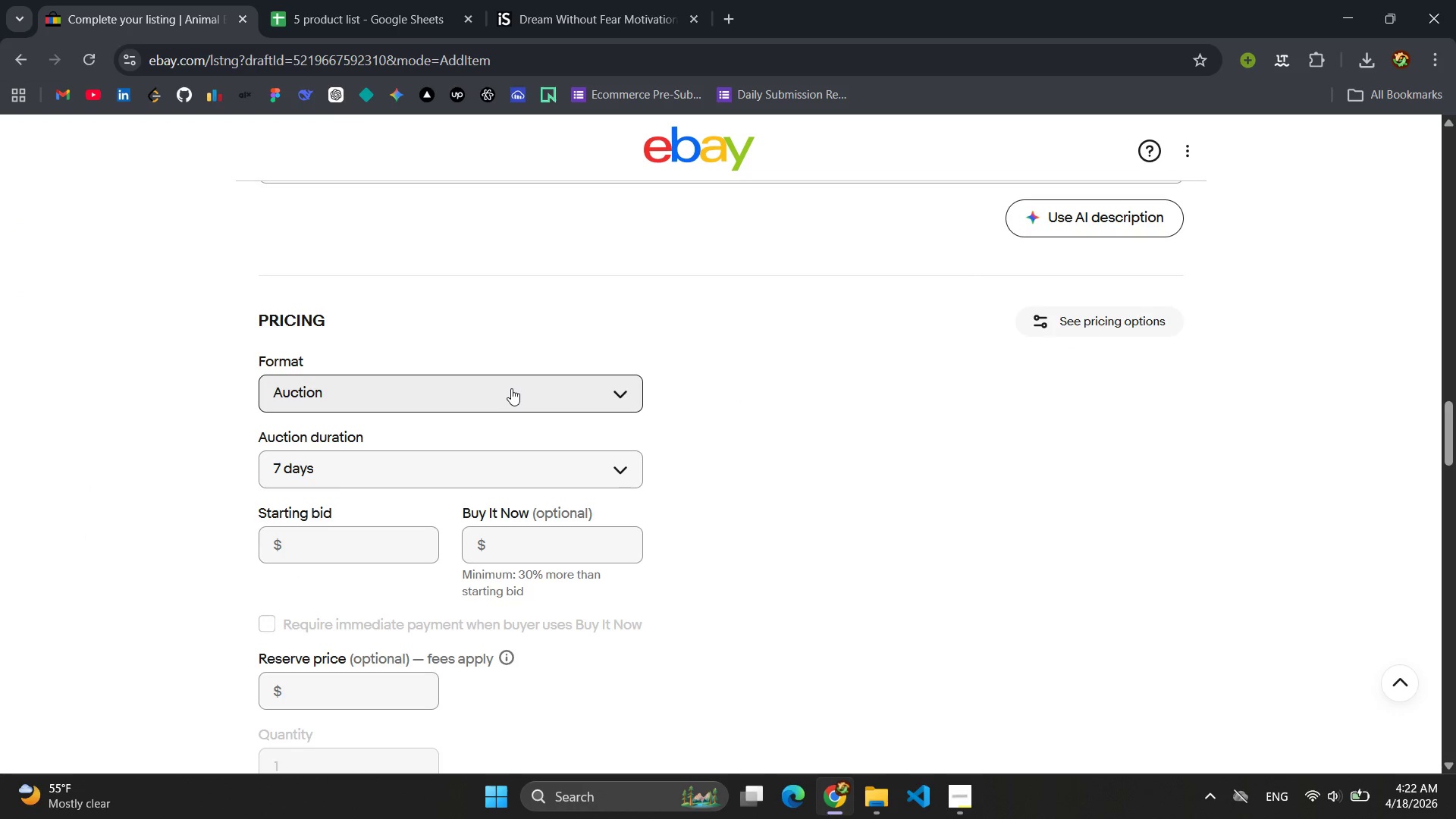 
left_click([511, 388])
 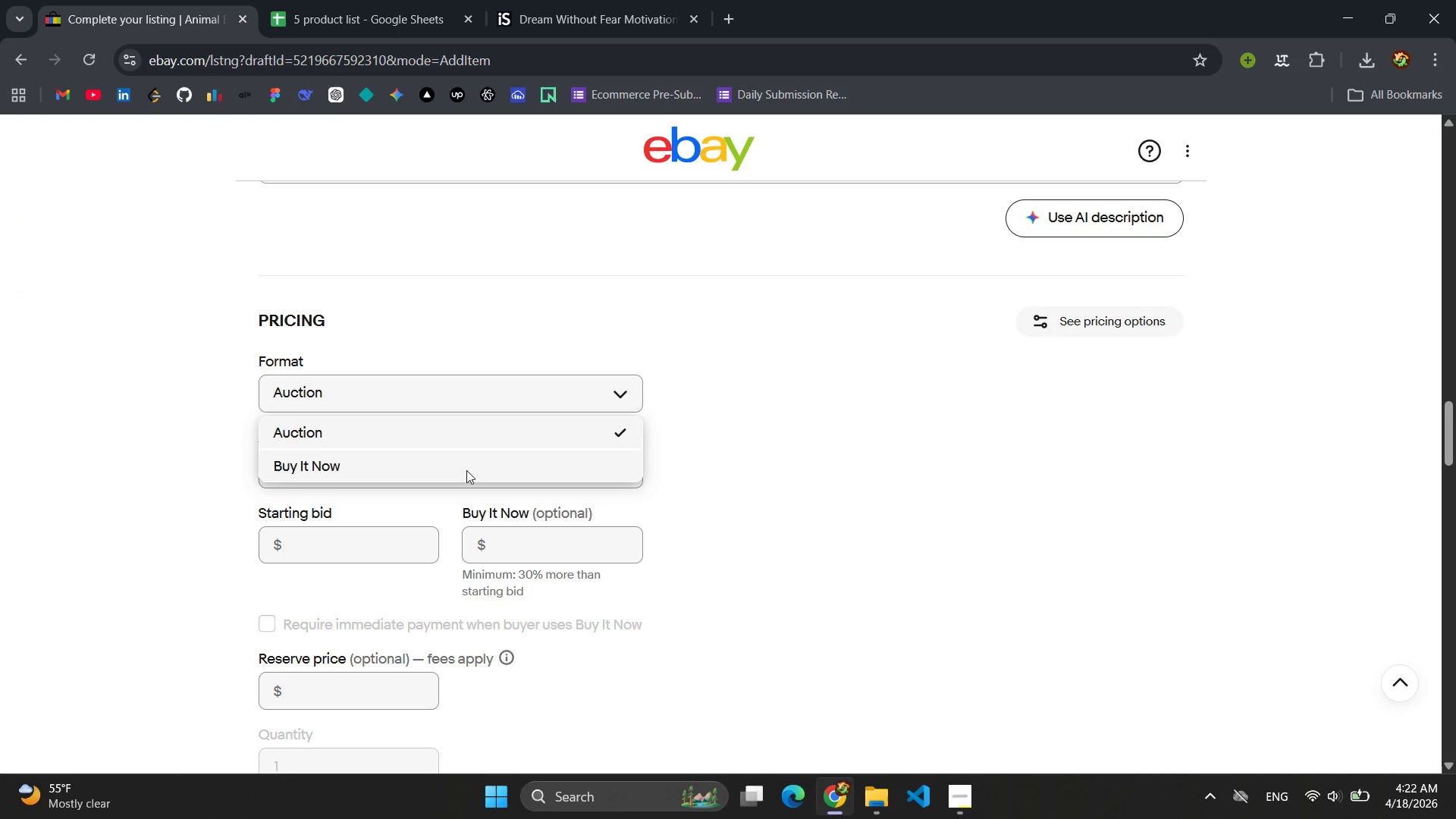 
left_click([466, 470])
 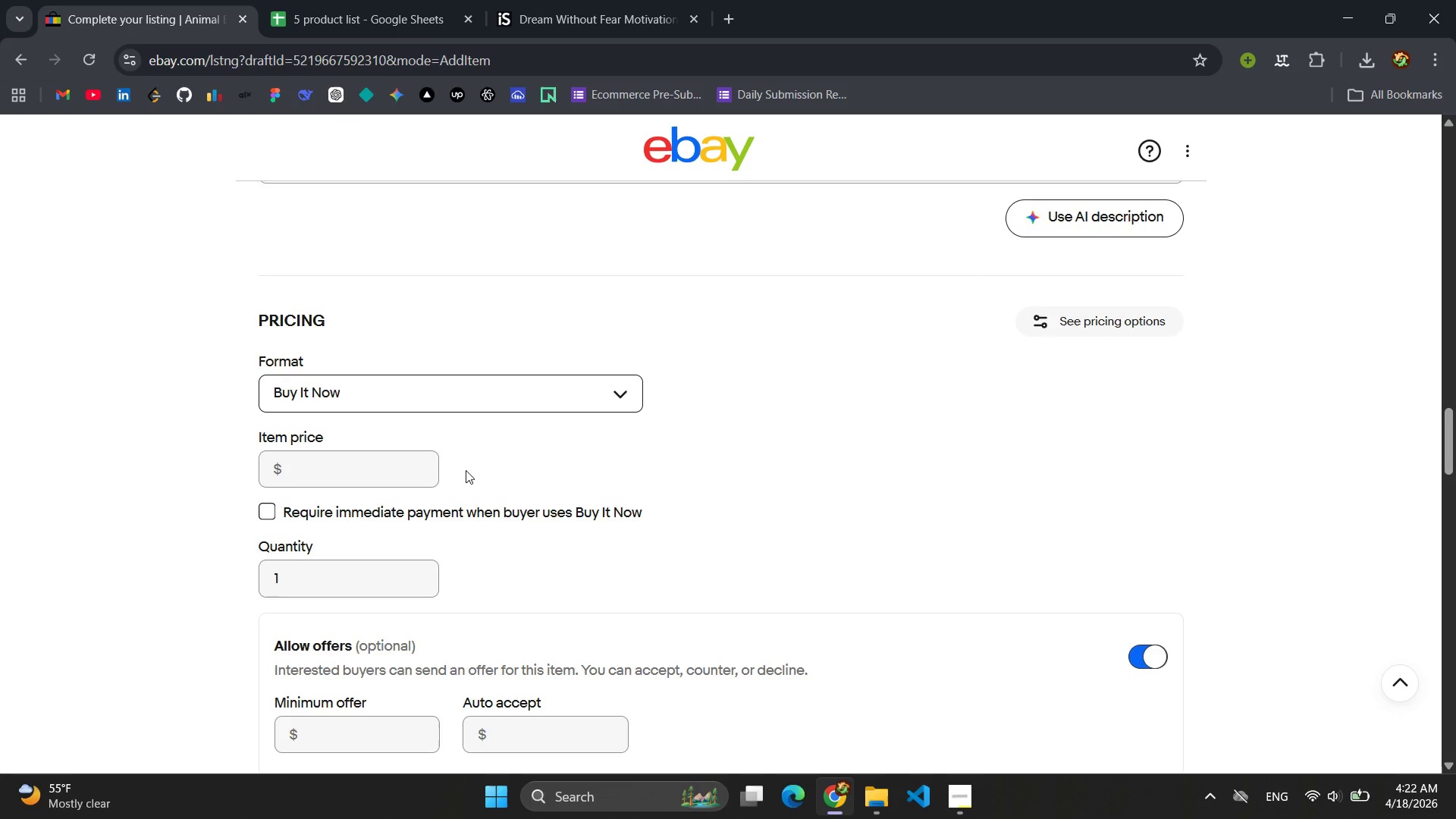 
wait(11.27)
 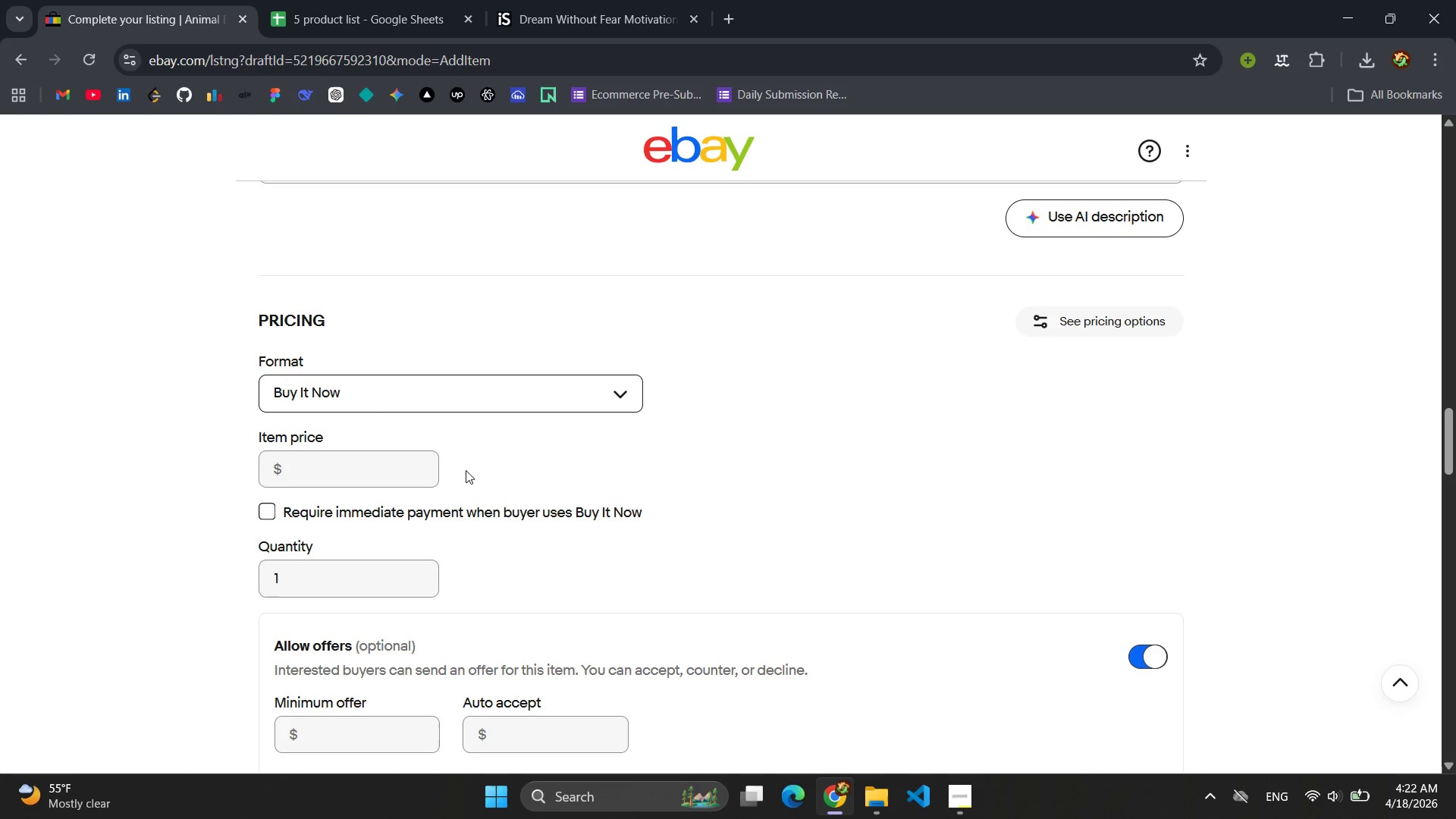 
left_click([332, 479])
 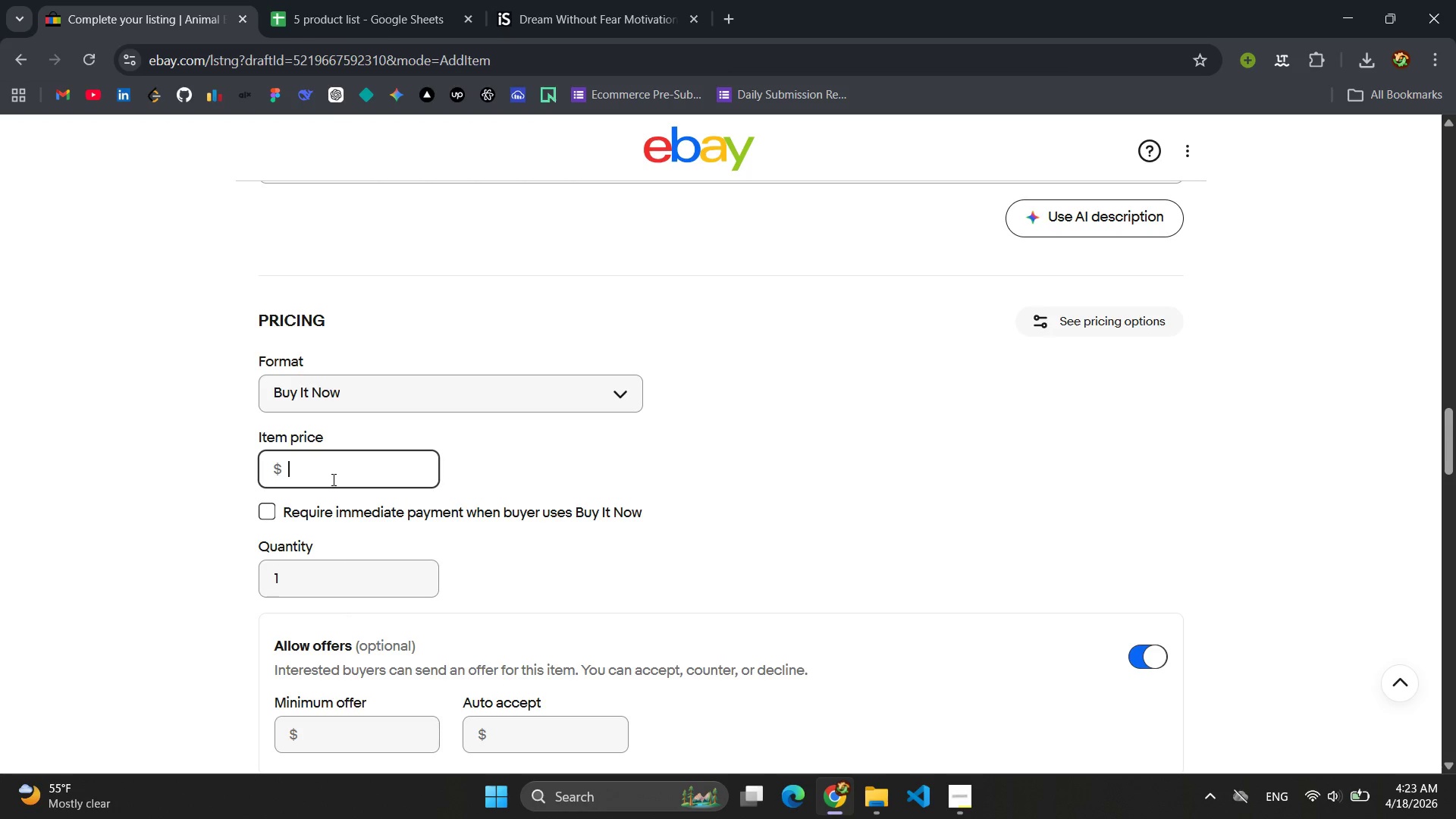 
type(15.99)
 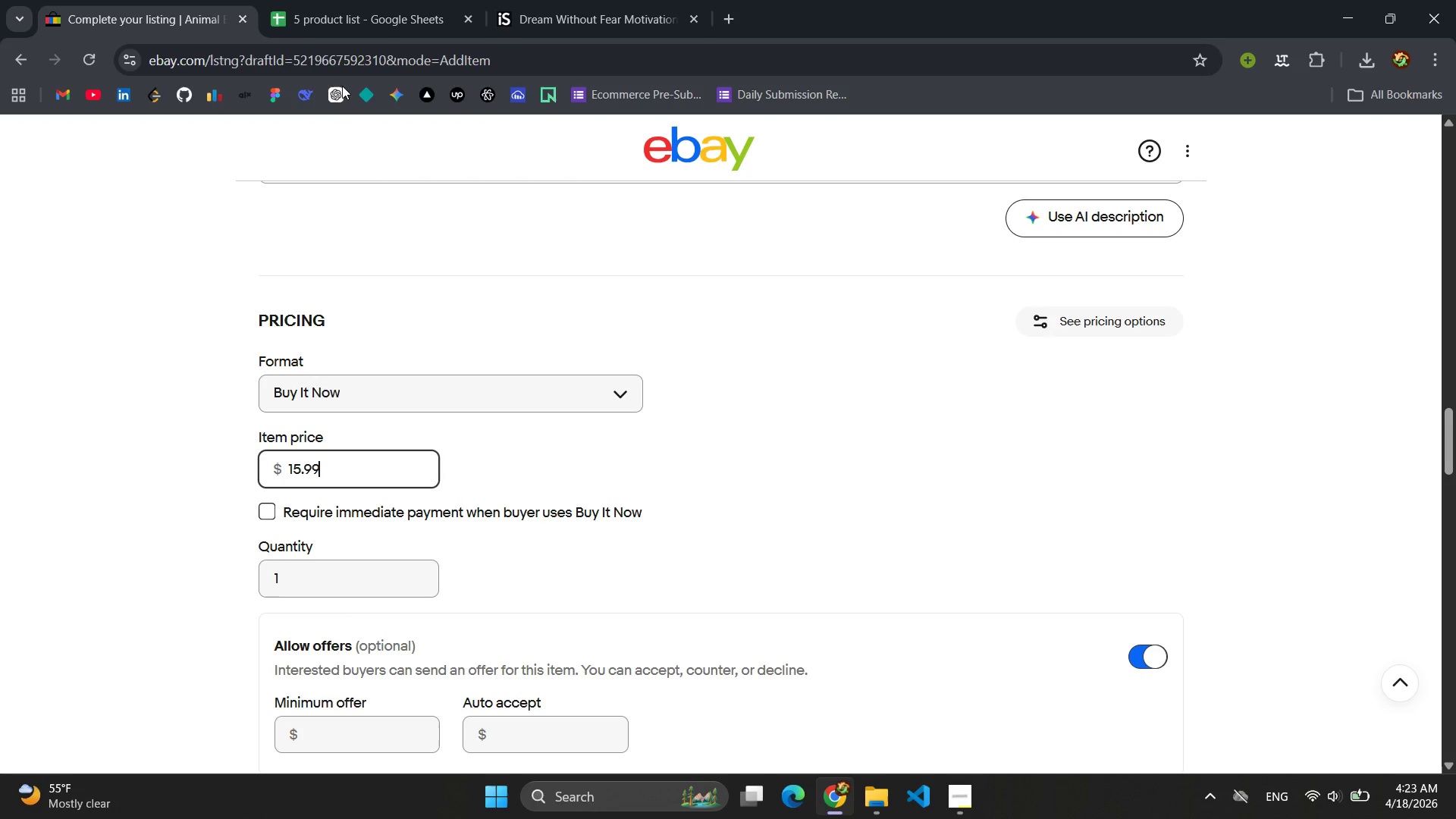 
left_click([343, 0])
 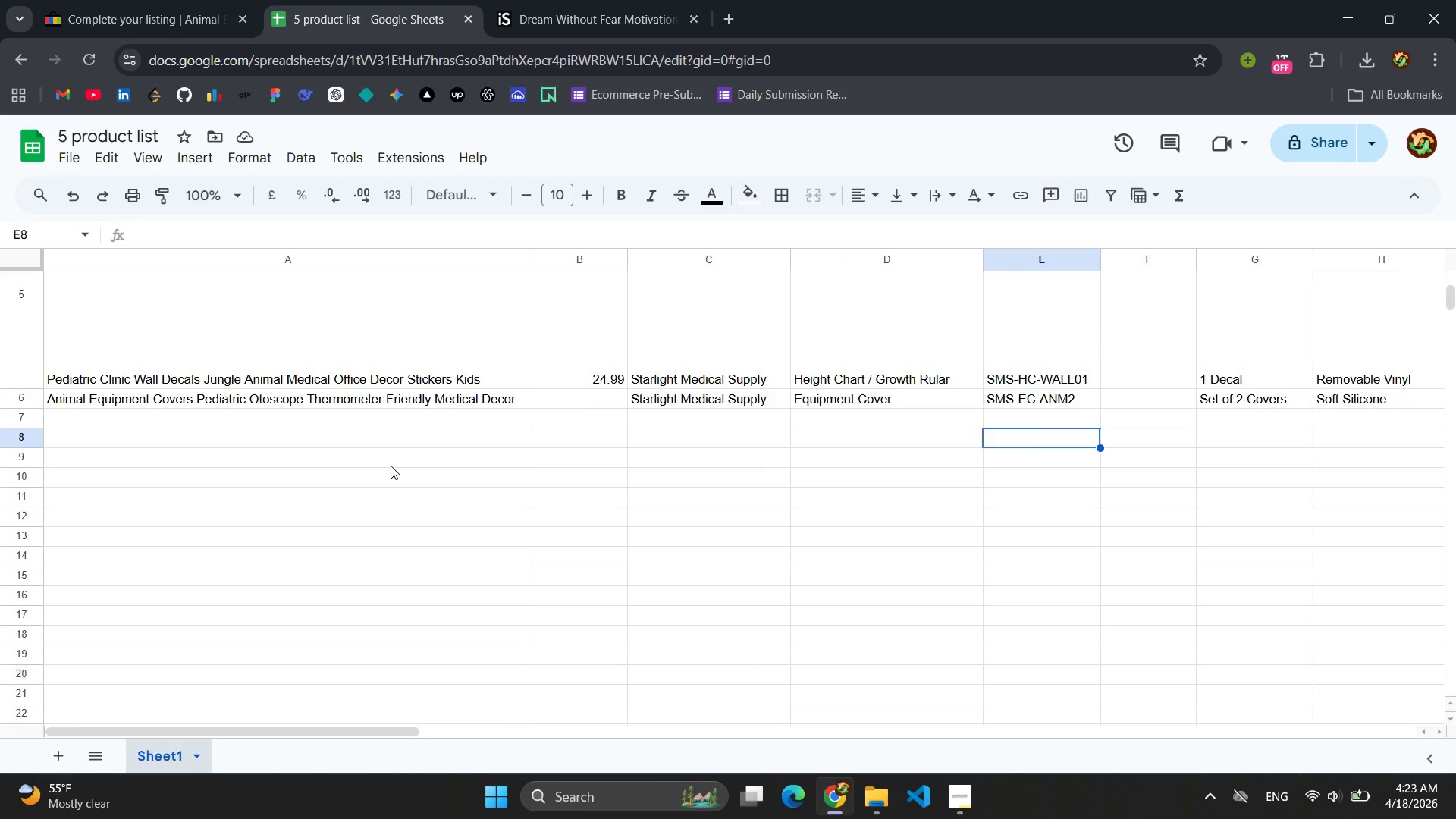 
left_click([563, 397])
 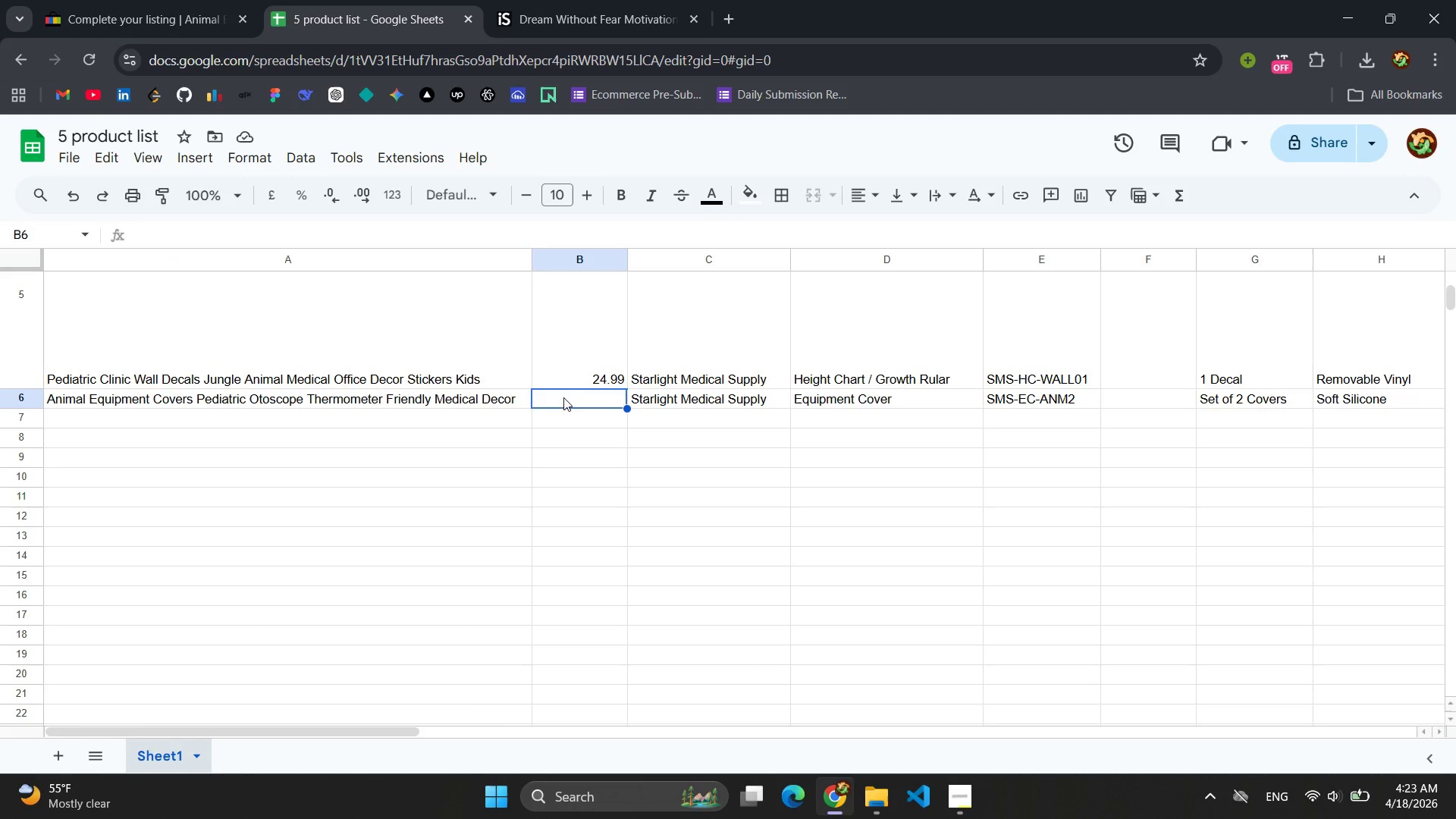 
type(15.99)
 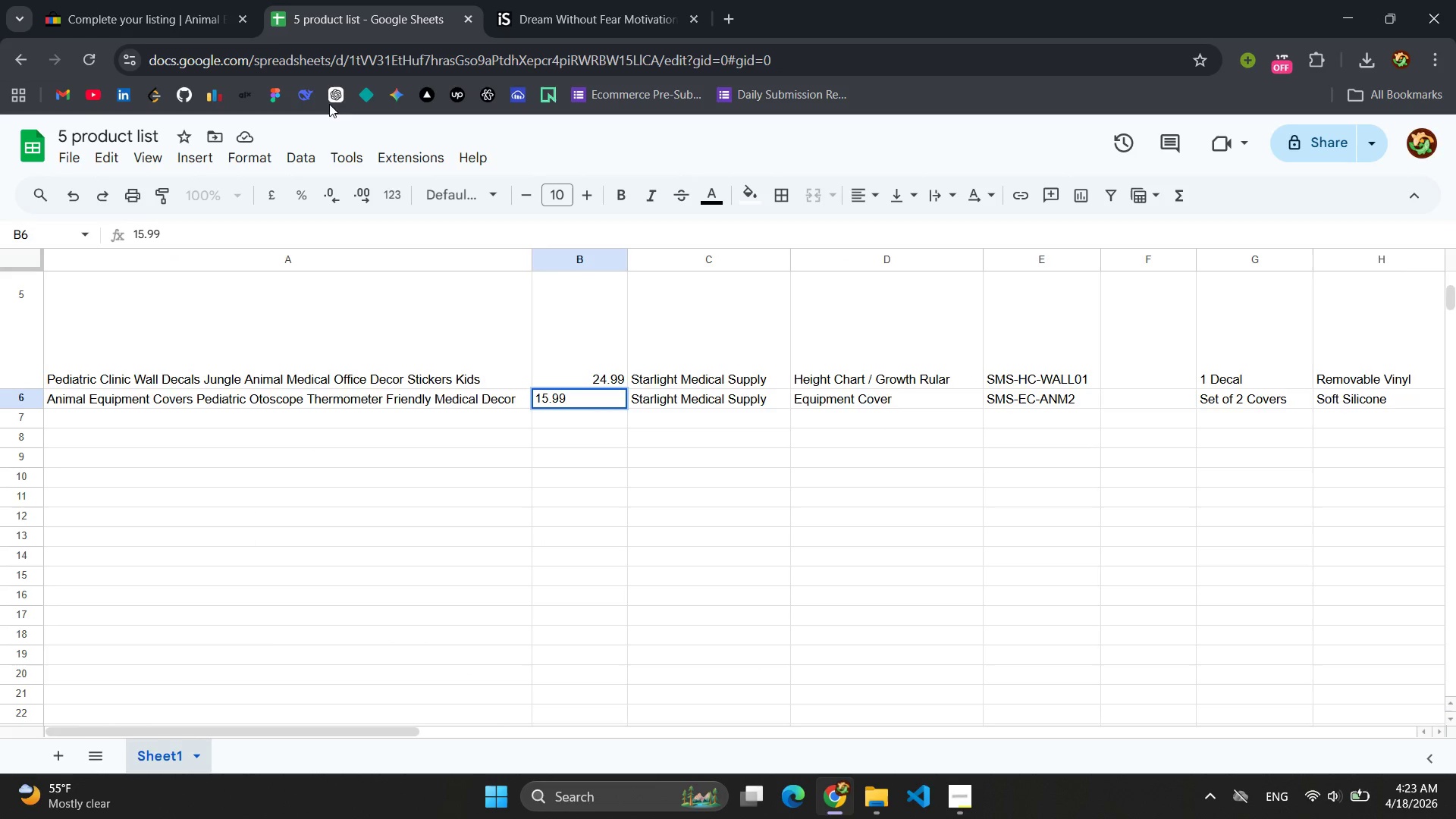 
left_click([174, 0])
 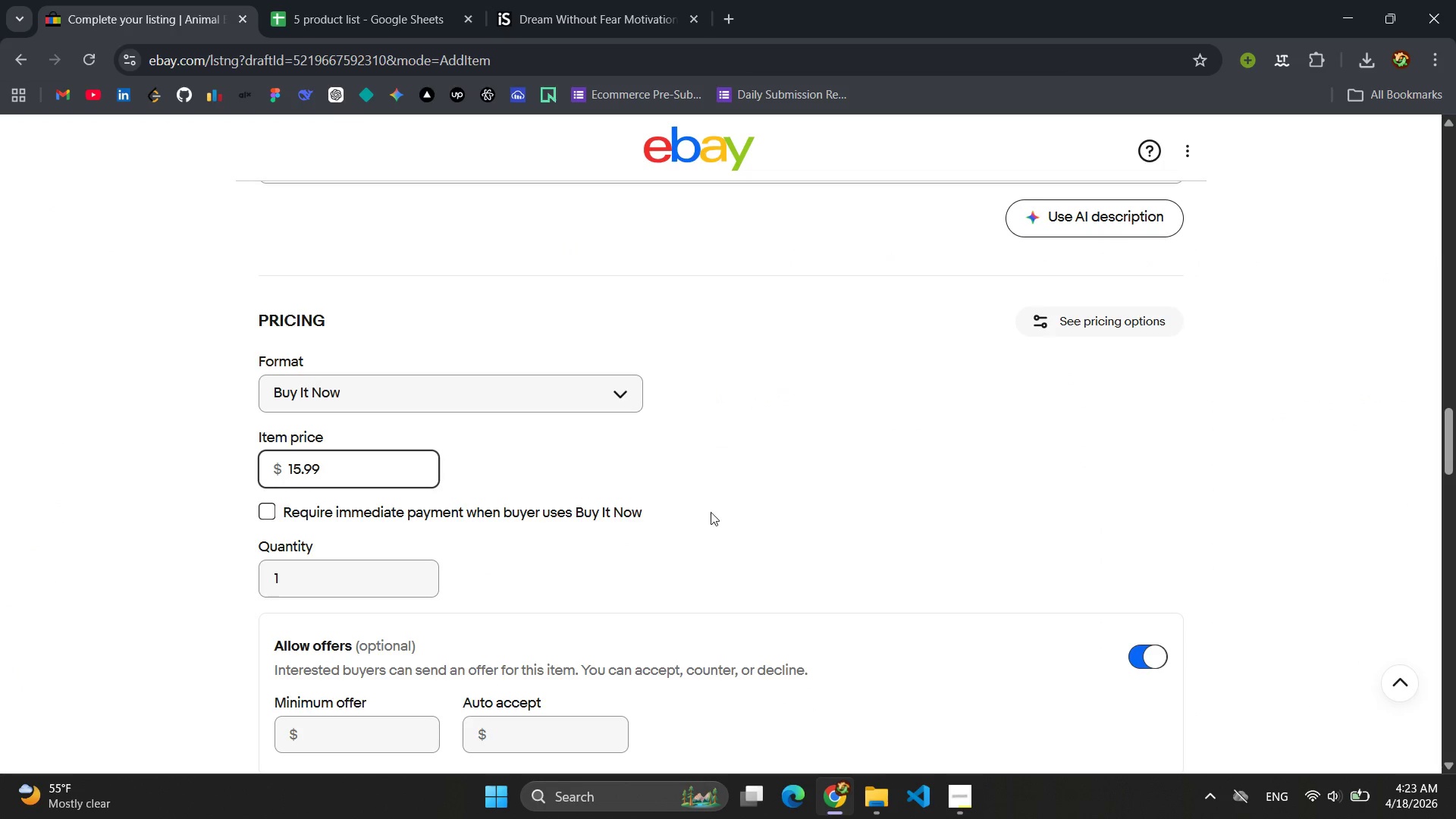 
left_click([774, 456])
 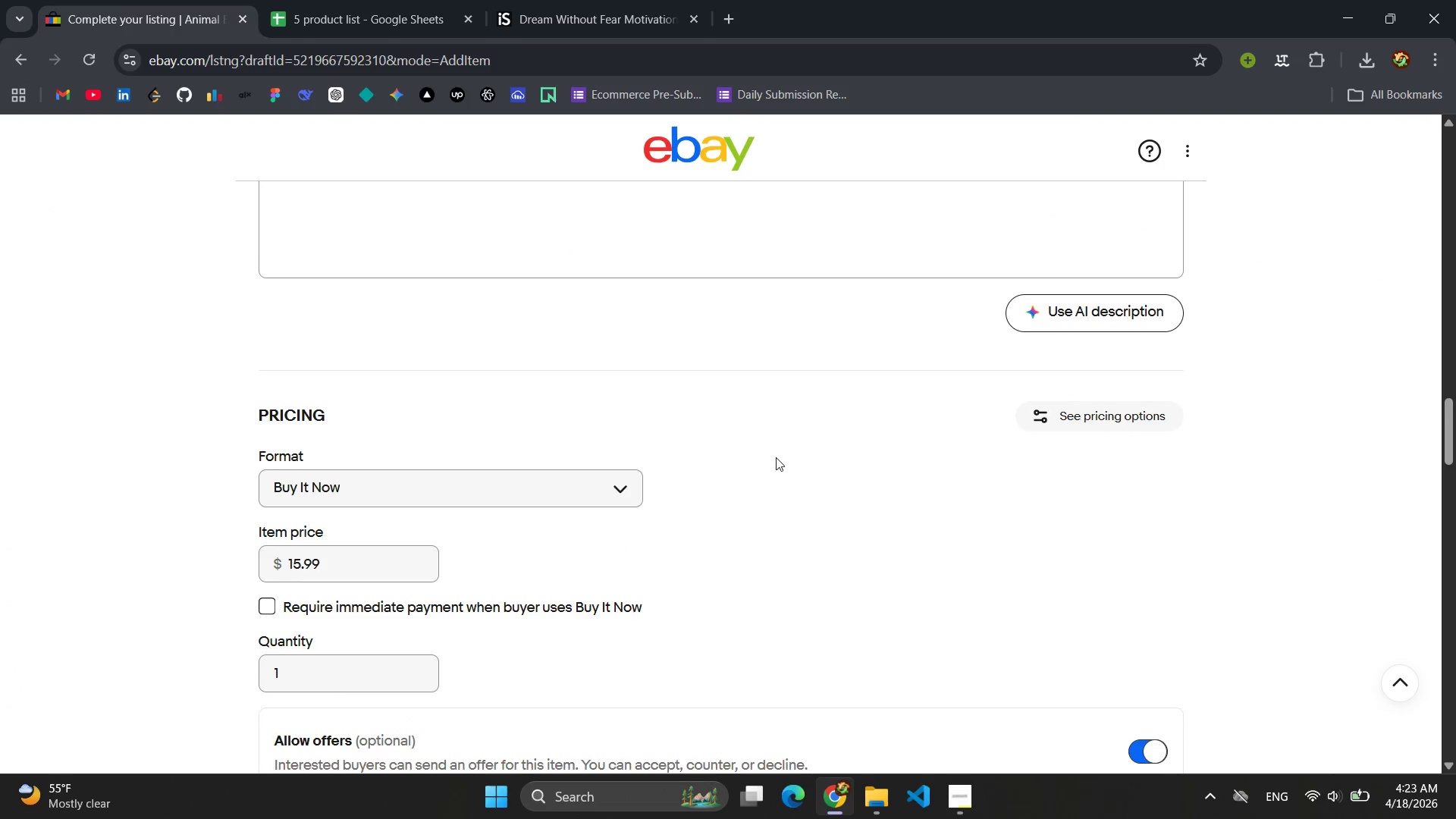 
scroll: coordinate [774, 456], scroll_direction: none, amount: 0.0
 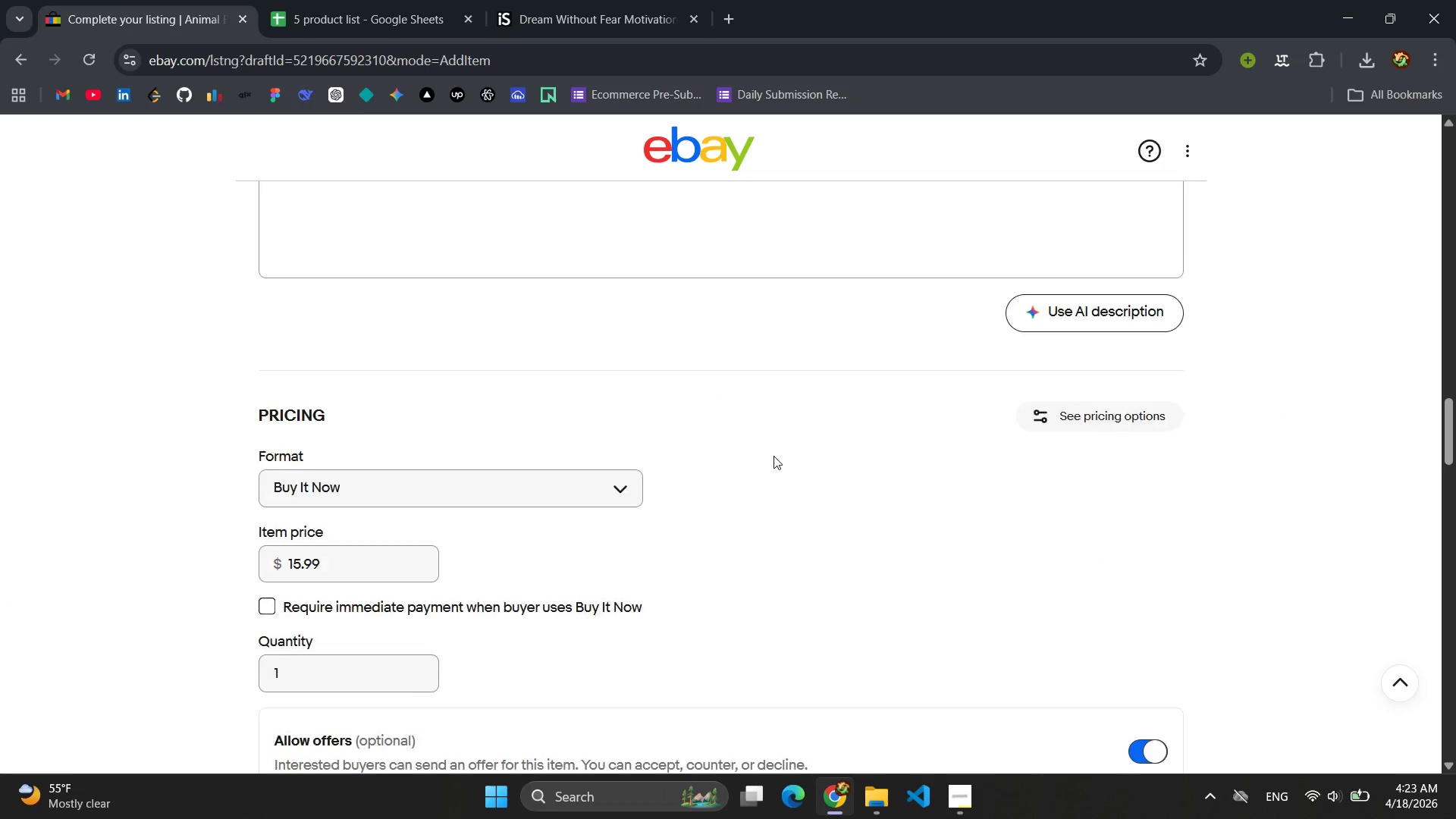 
scroll: coordinate [776, 457], scroll_direction: up, amount: 4.0
 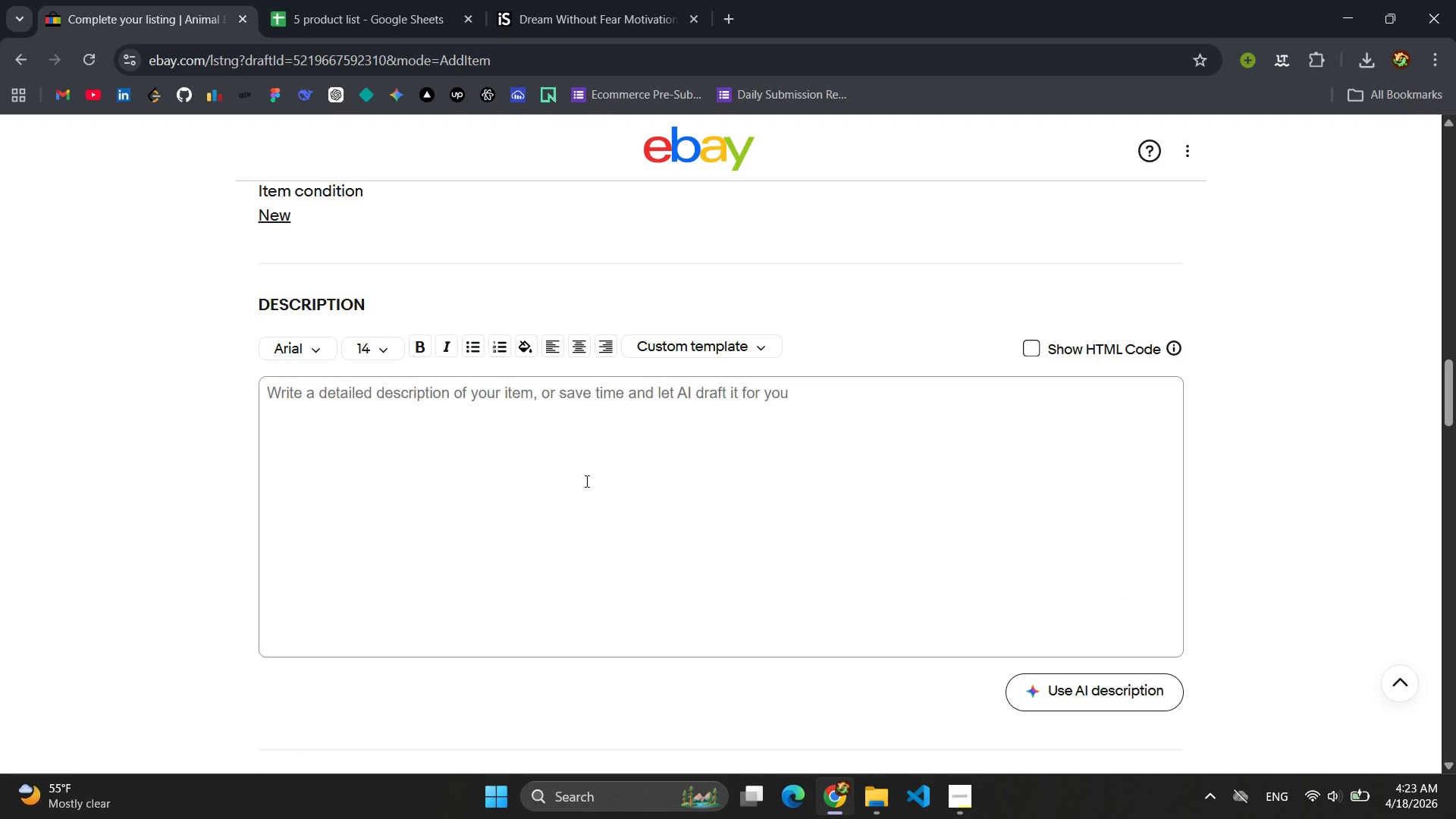 
left_click([585, 481])
 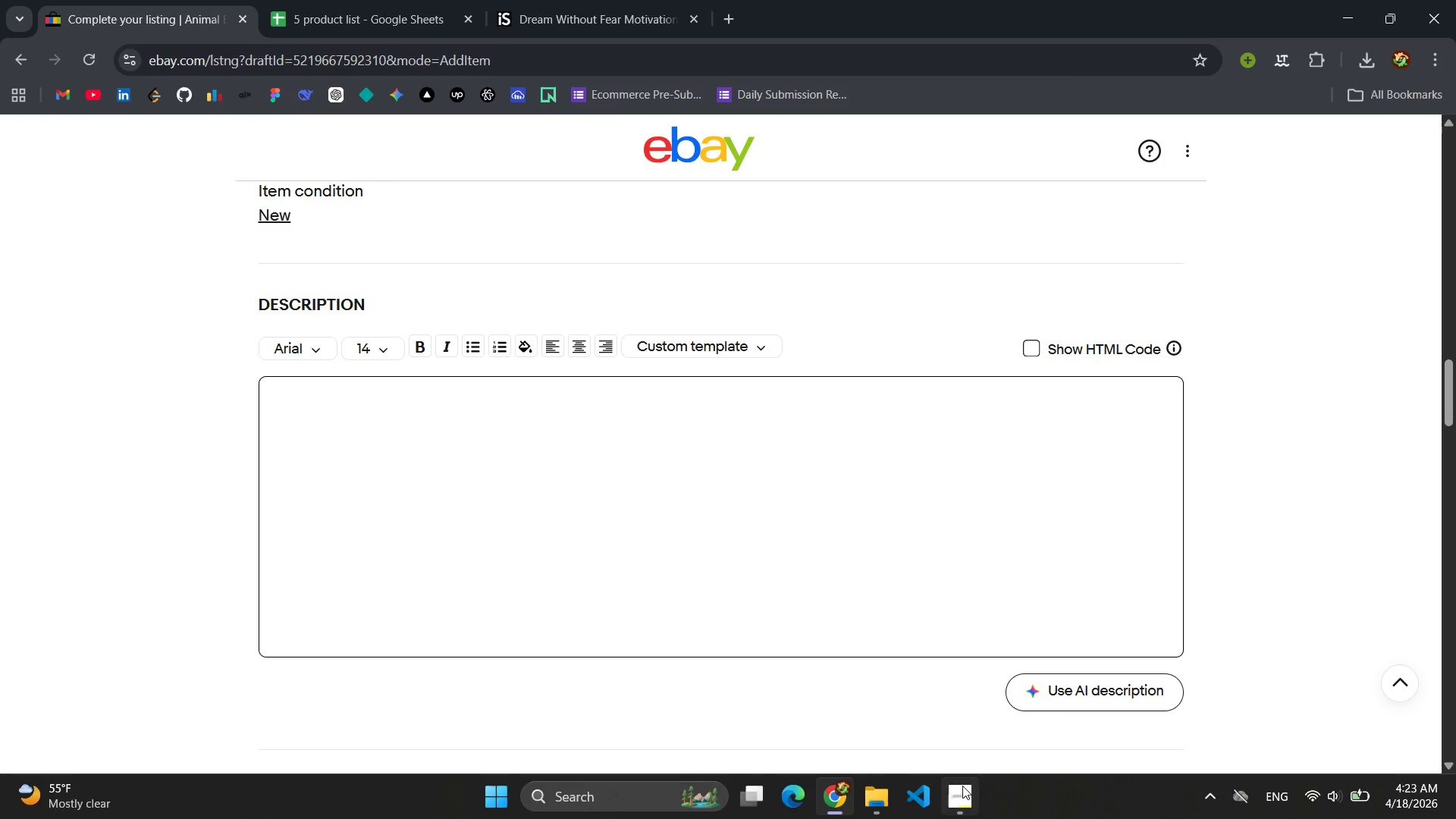 
left_click([963, 787])